 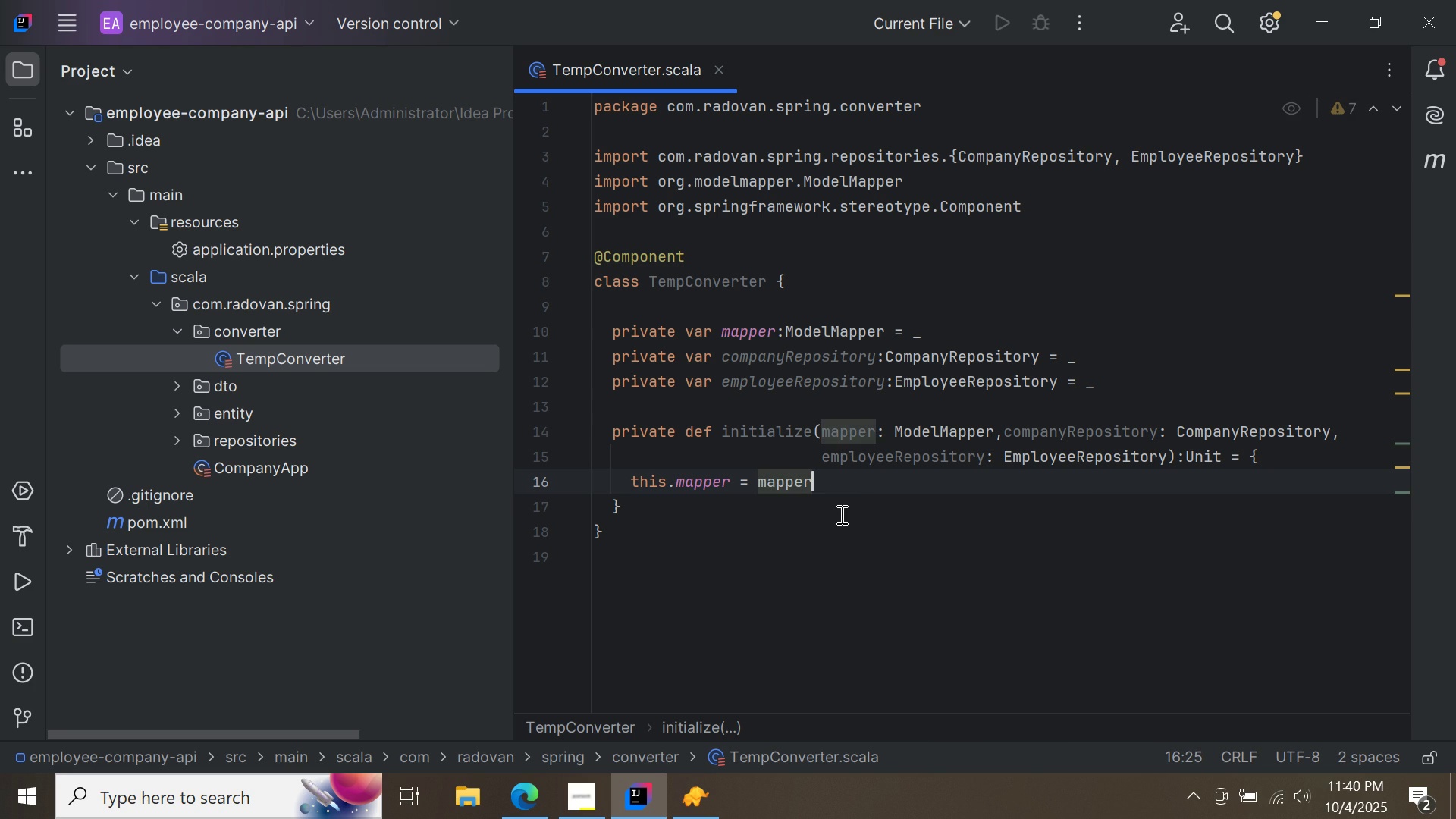 
key(Enter)
 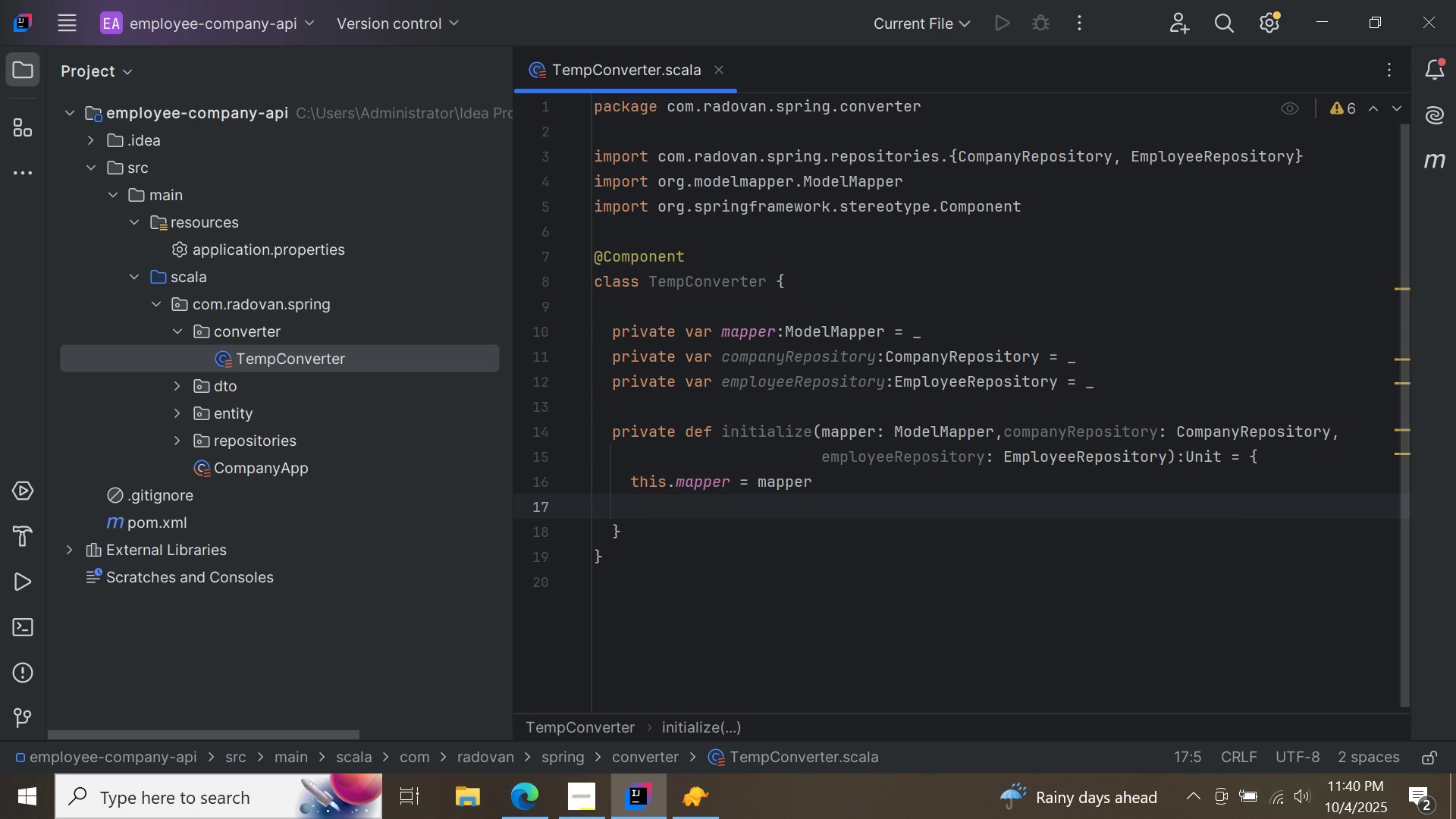 
type(this.comp)
 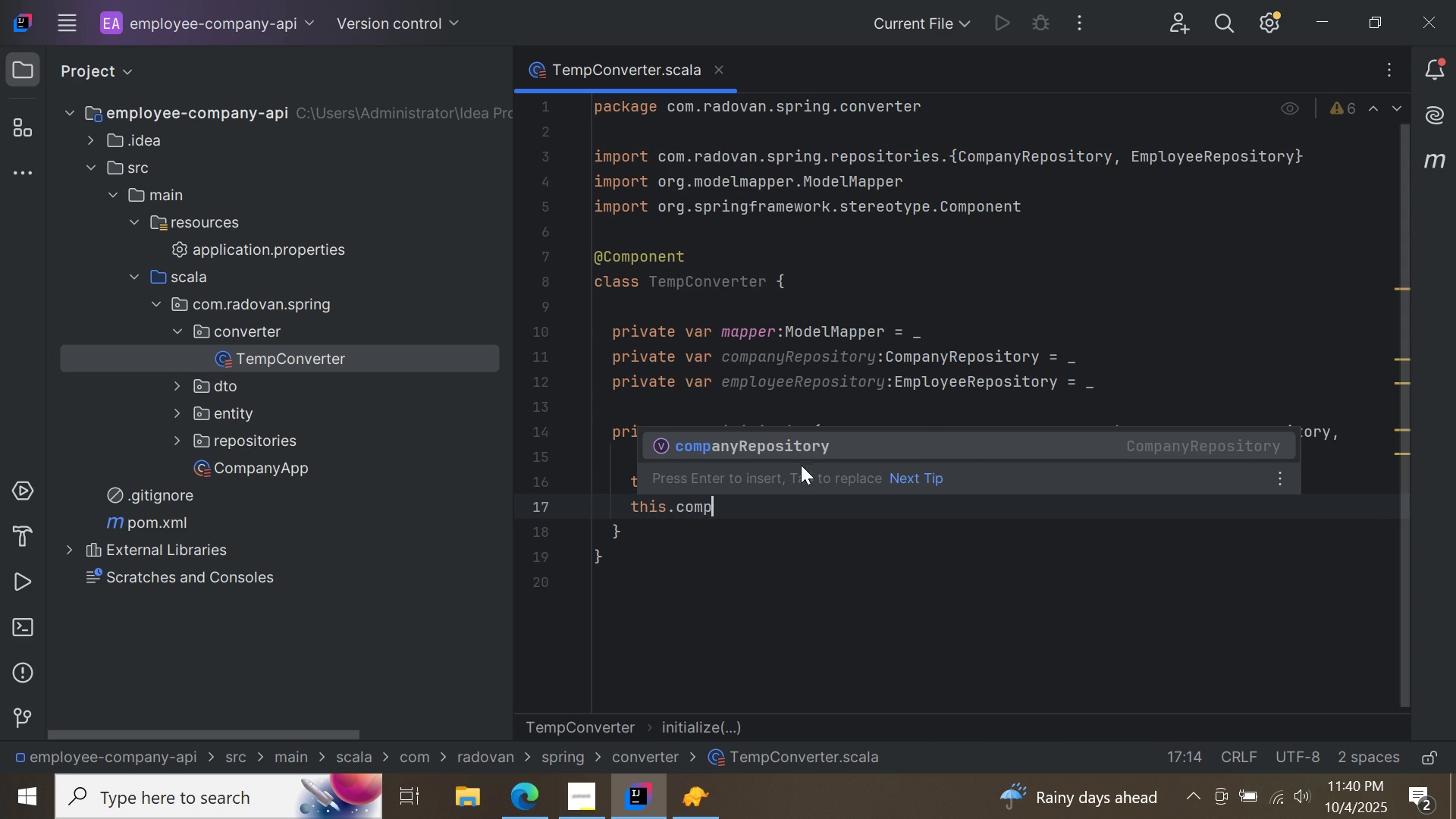 
double_click([802, 447])
 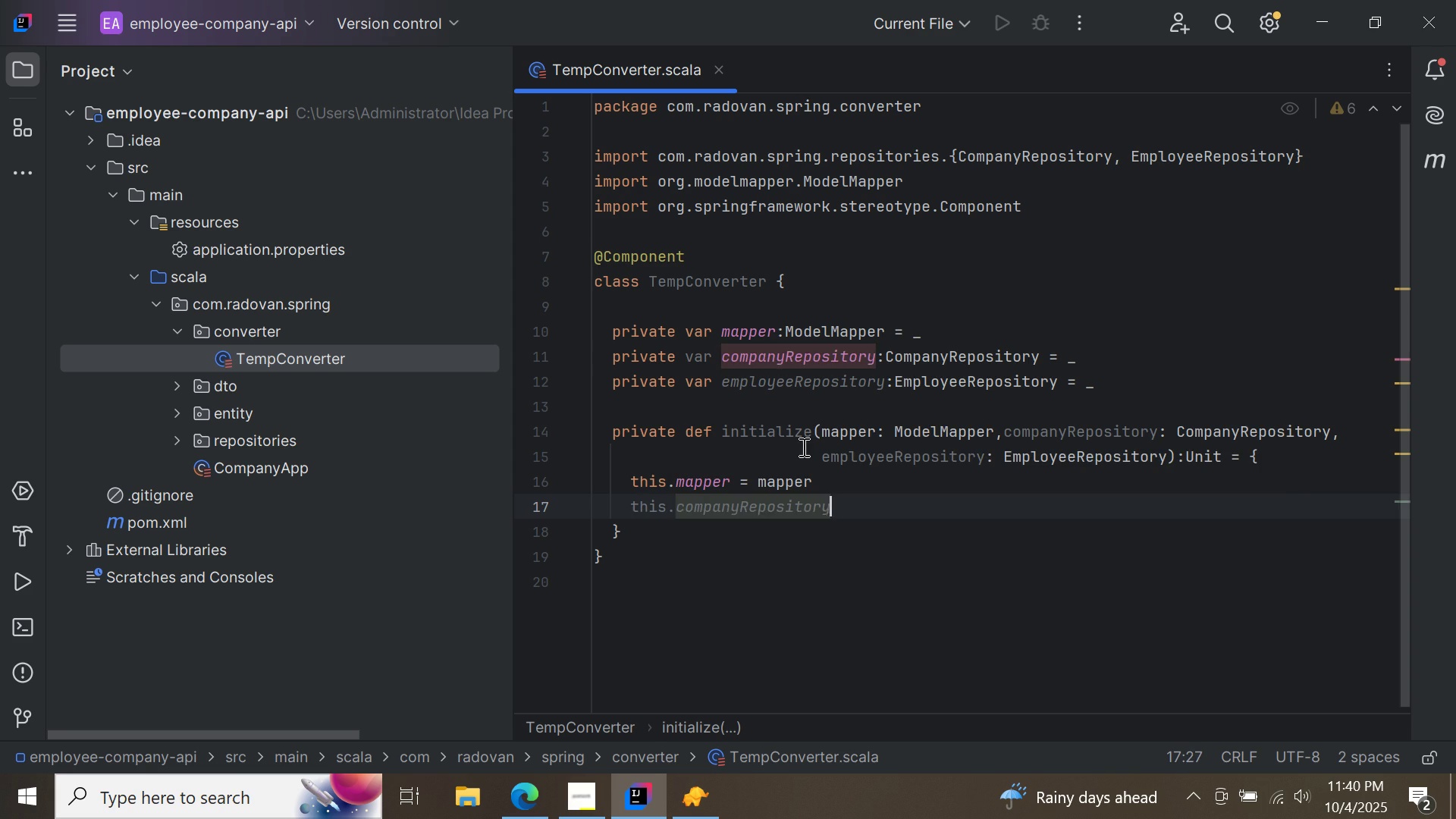 
type( = co)
 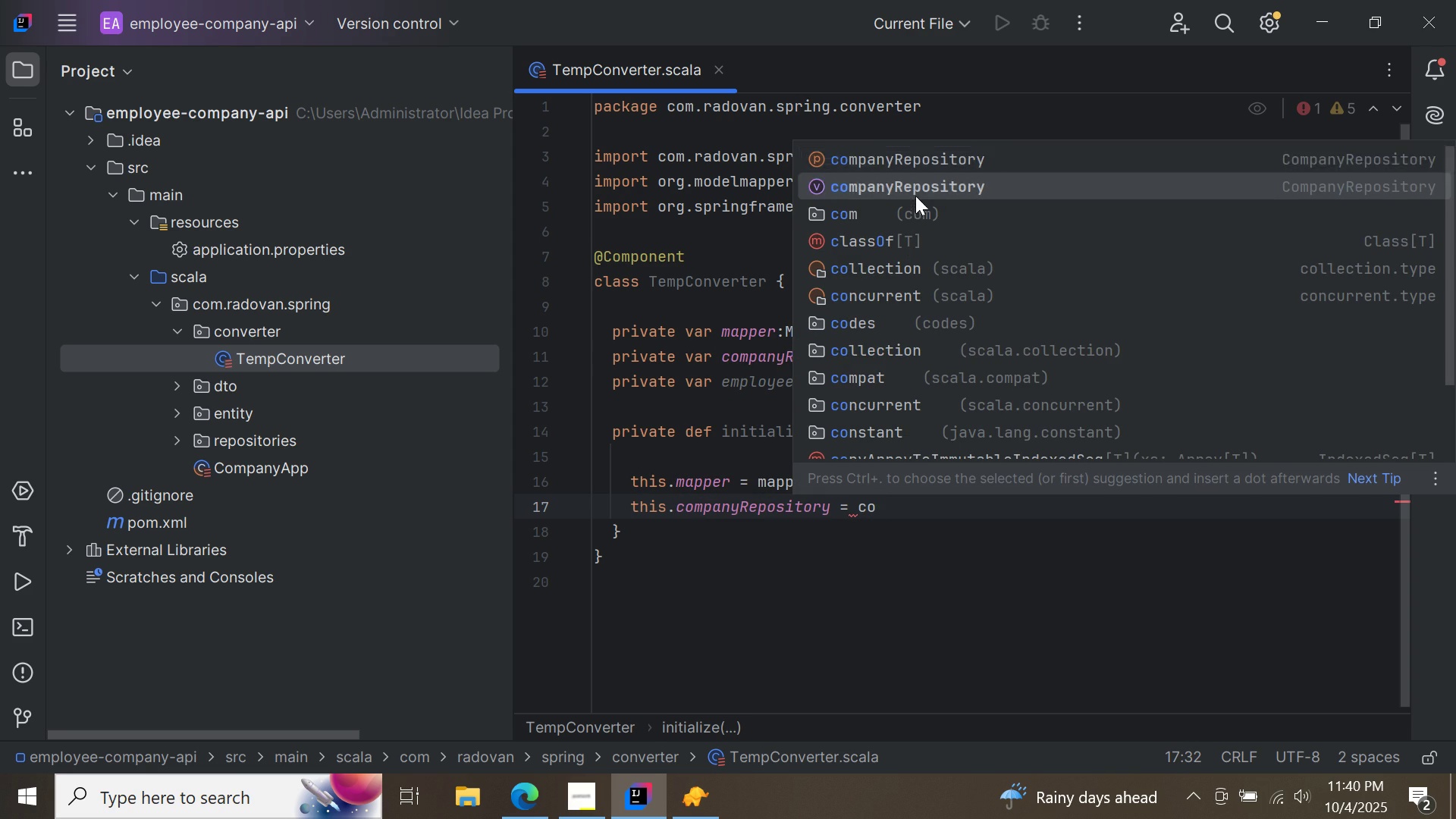 
double_click([915, 196])
 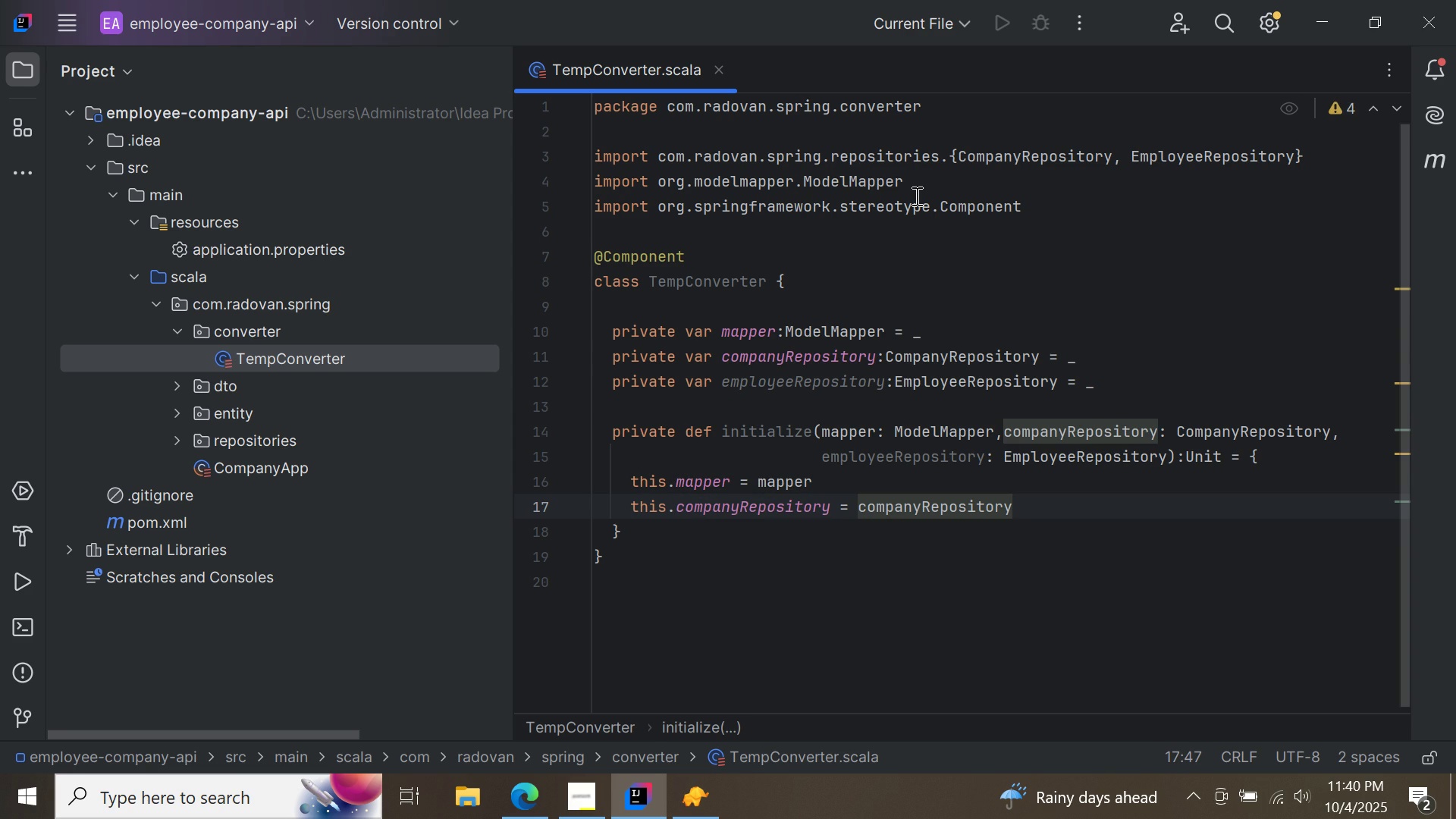 
key(Enter)
 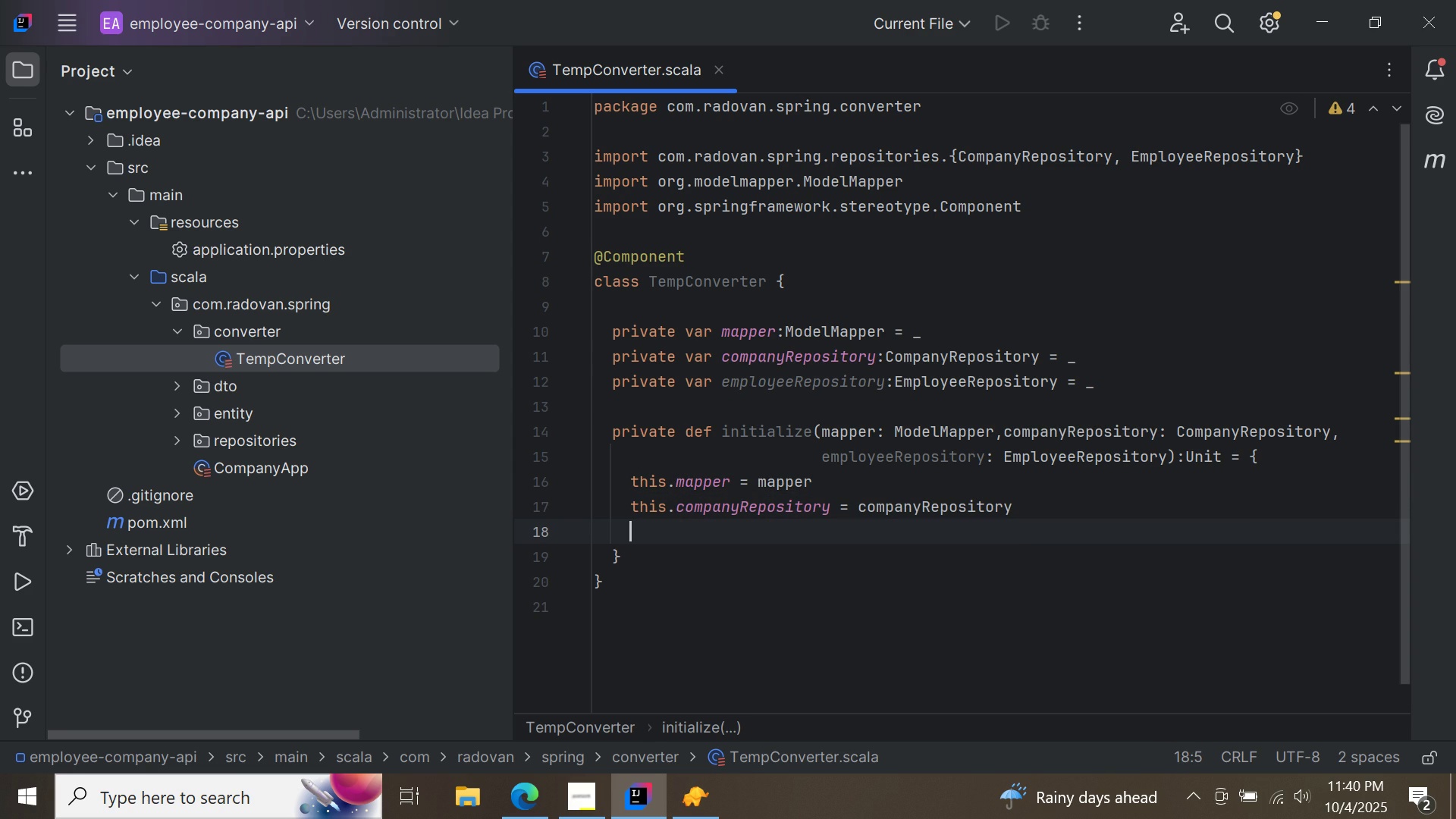 
type(this.empl)
 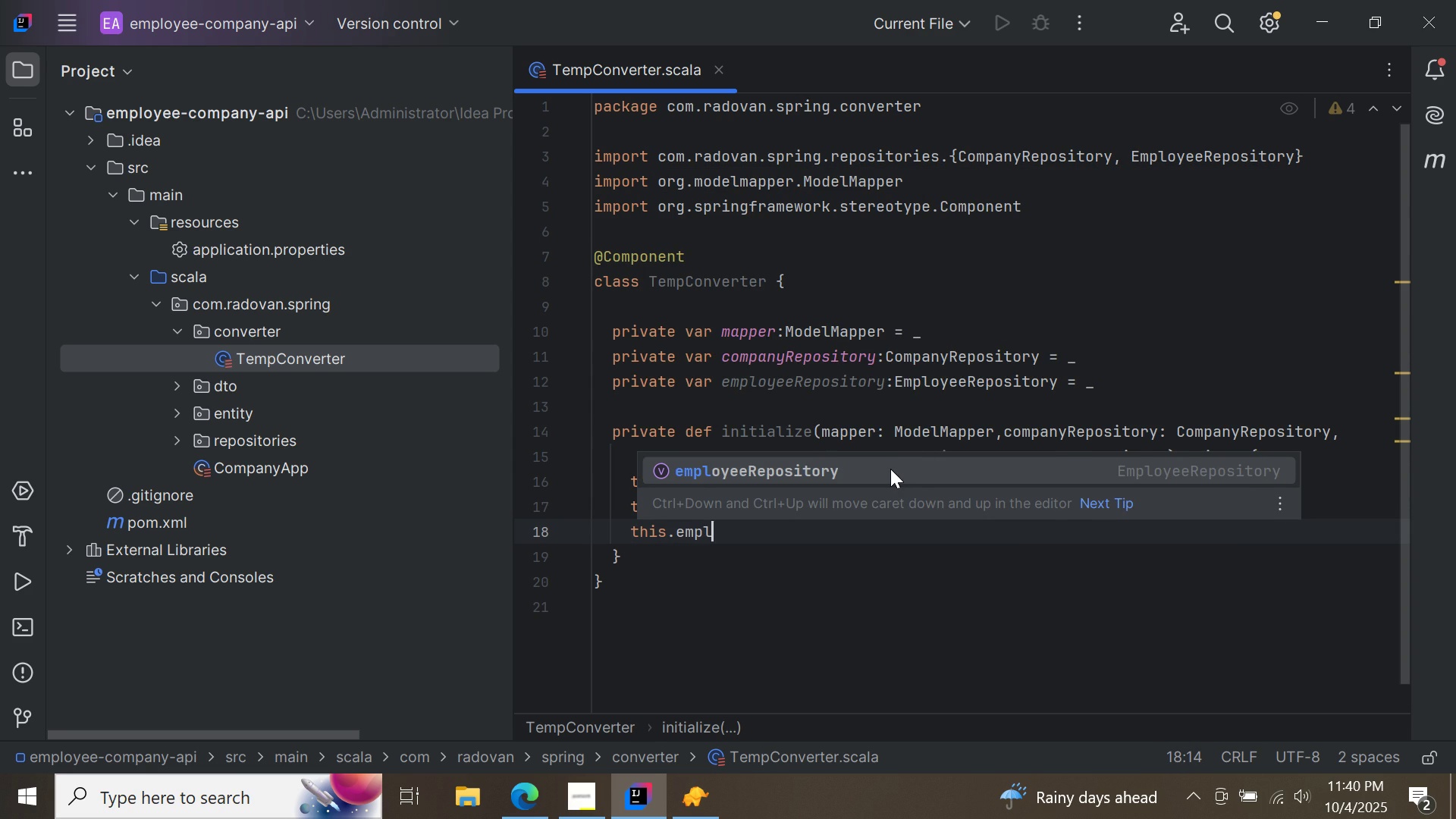 
double_click([890, 469])
 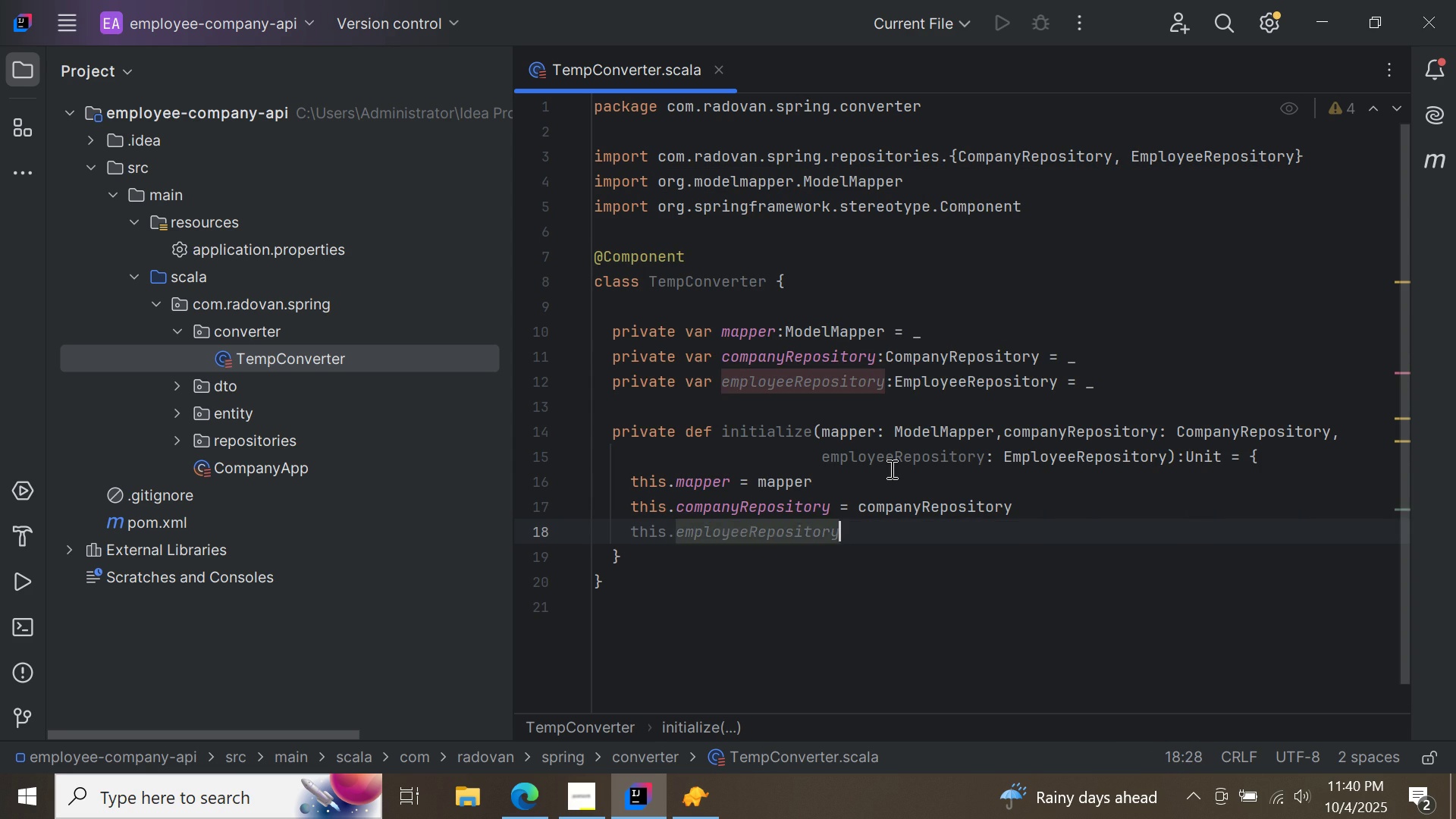 
type( = emp)
 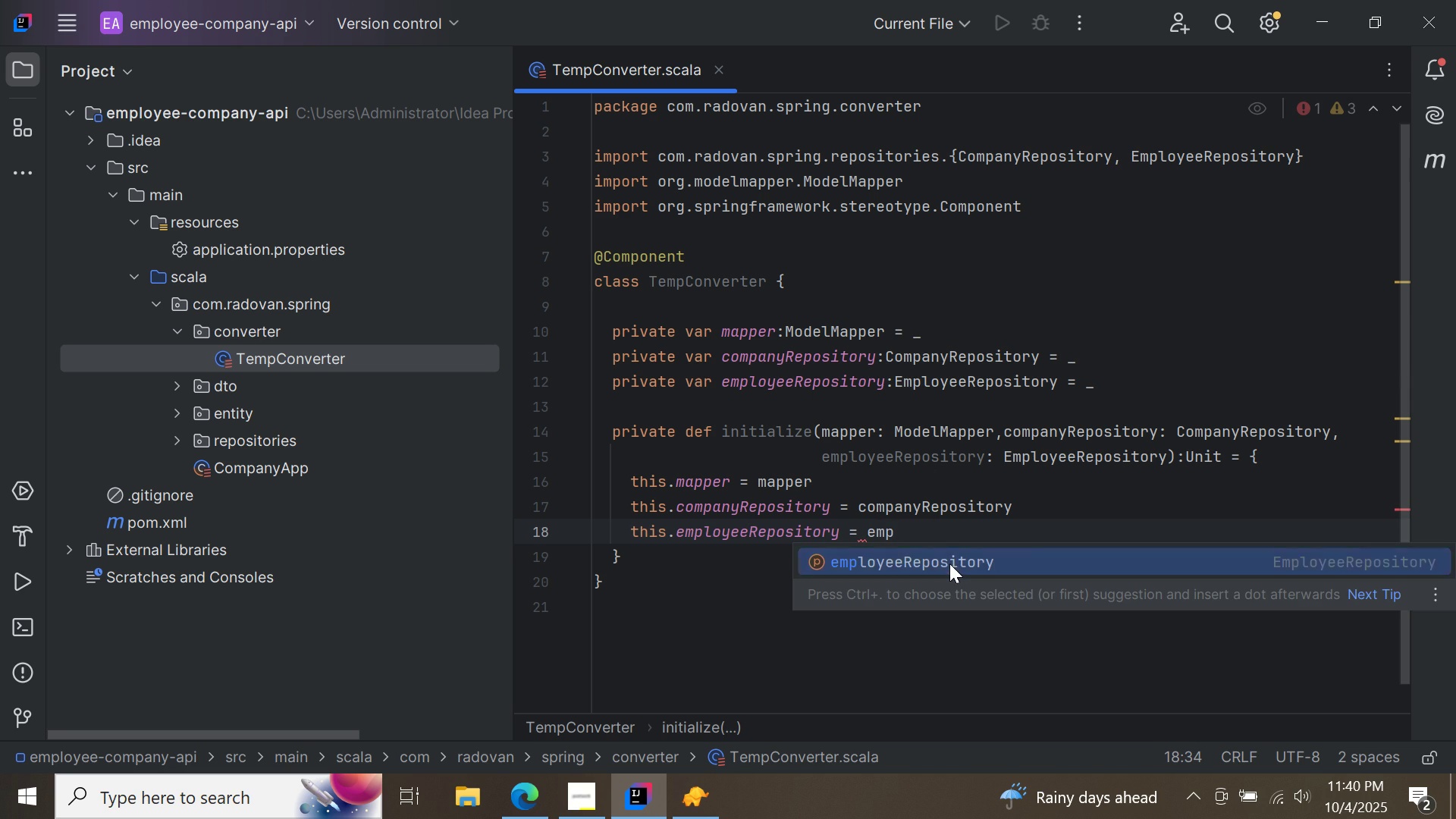 
double_click([949, 563])